 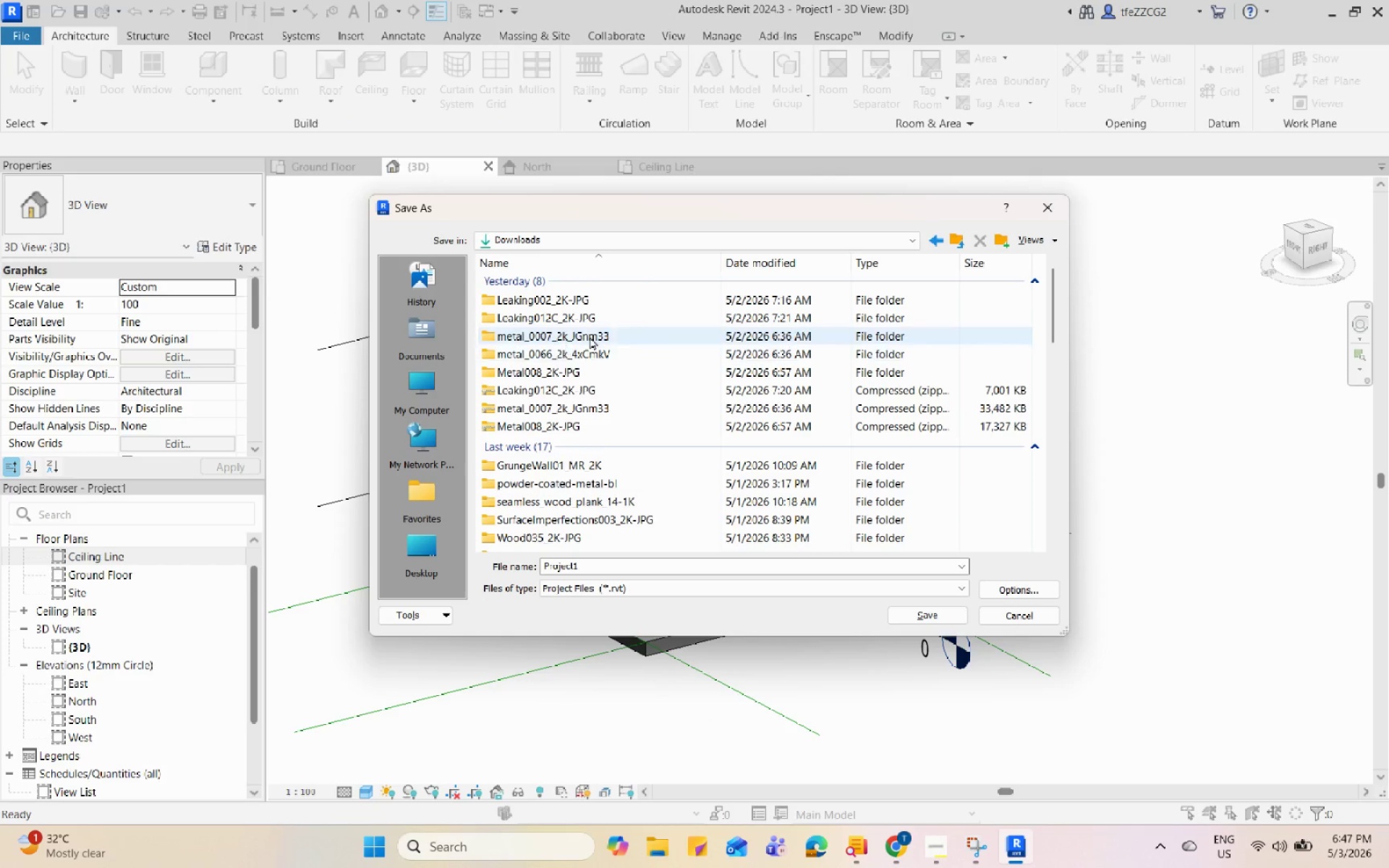 
left_click([821, 566])
 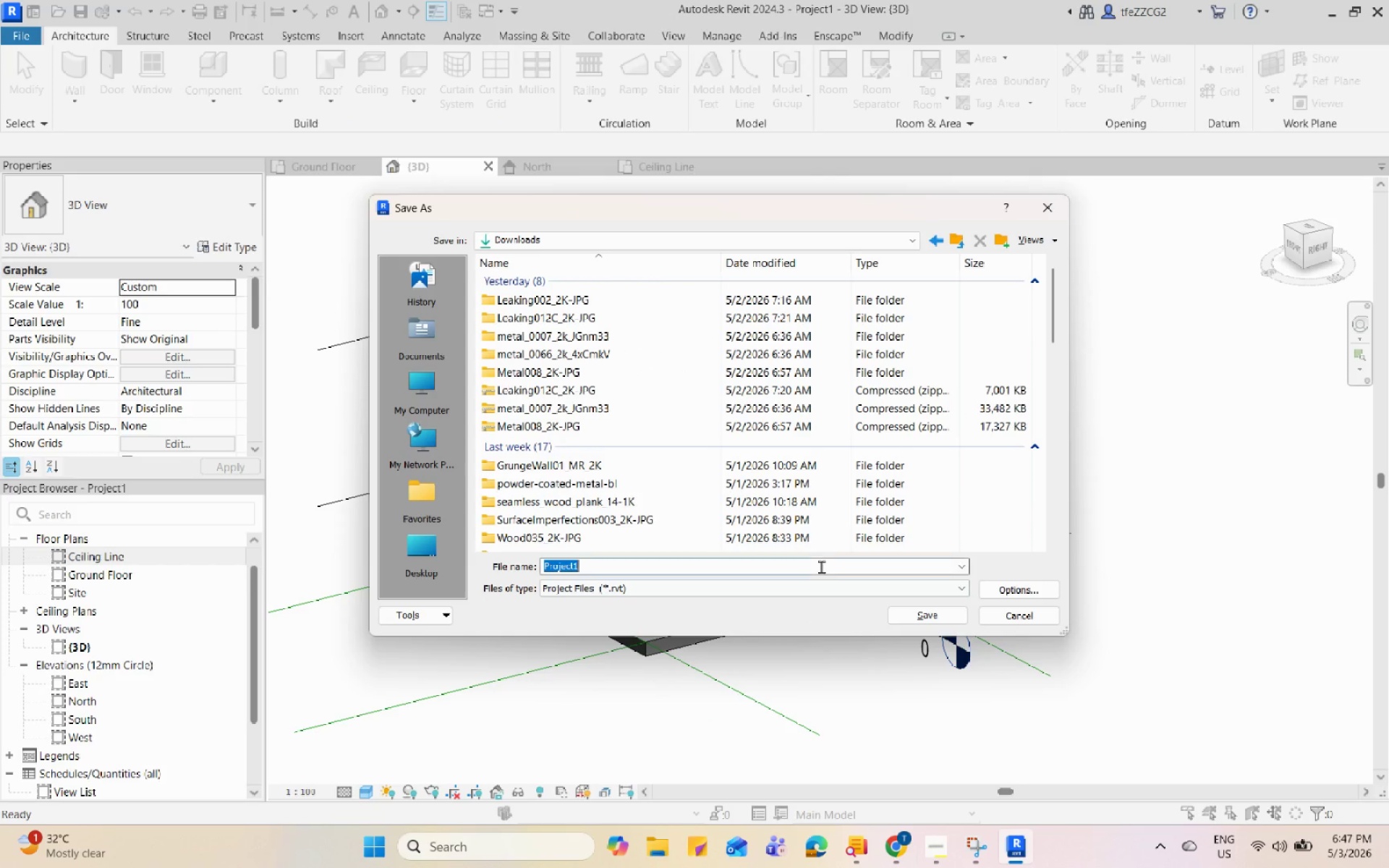 
key(Control+V)
 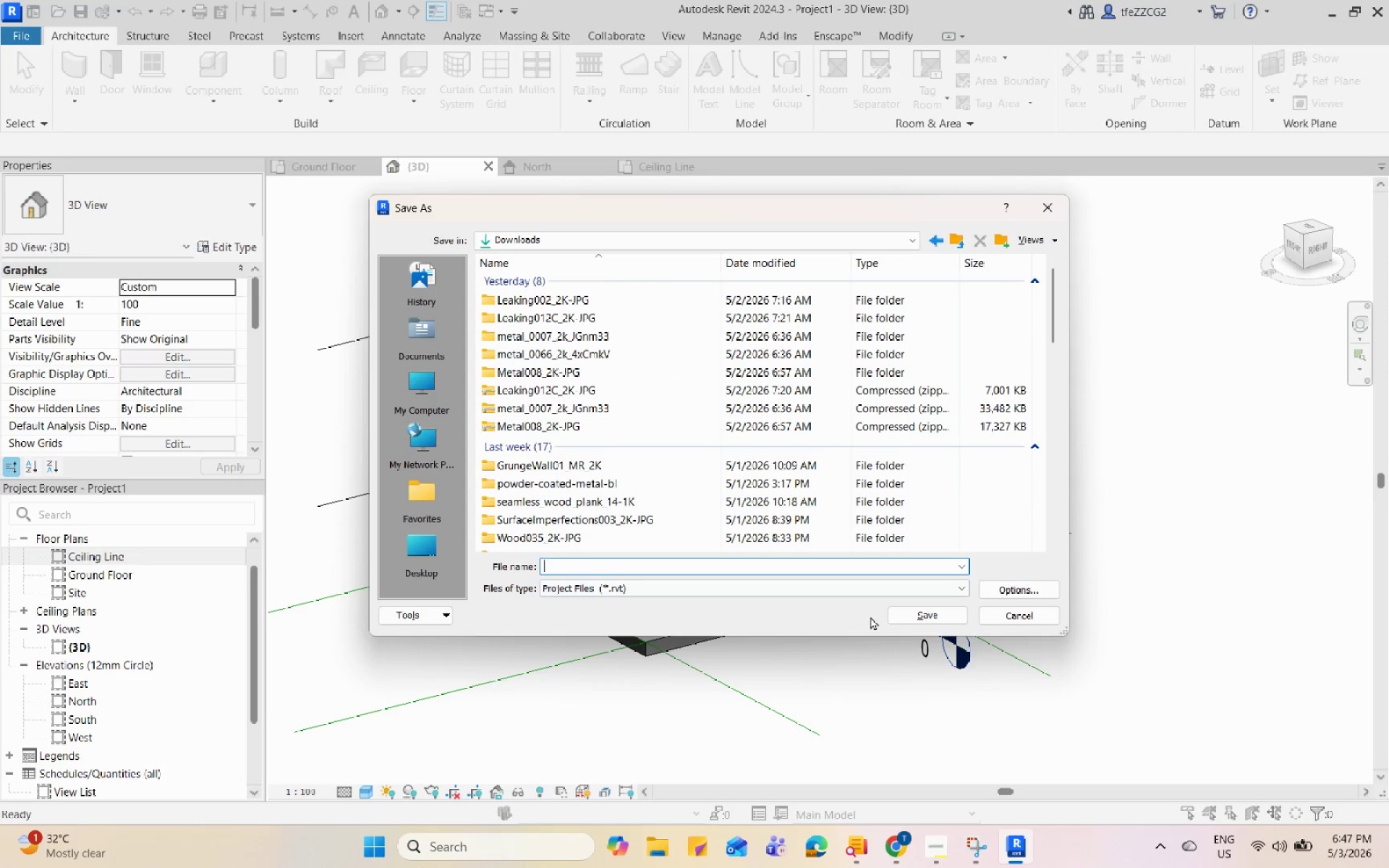 
key(Control+V)
 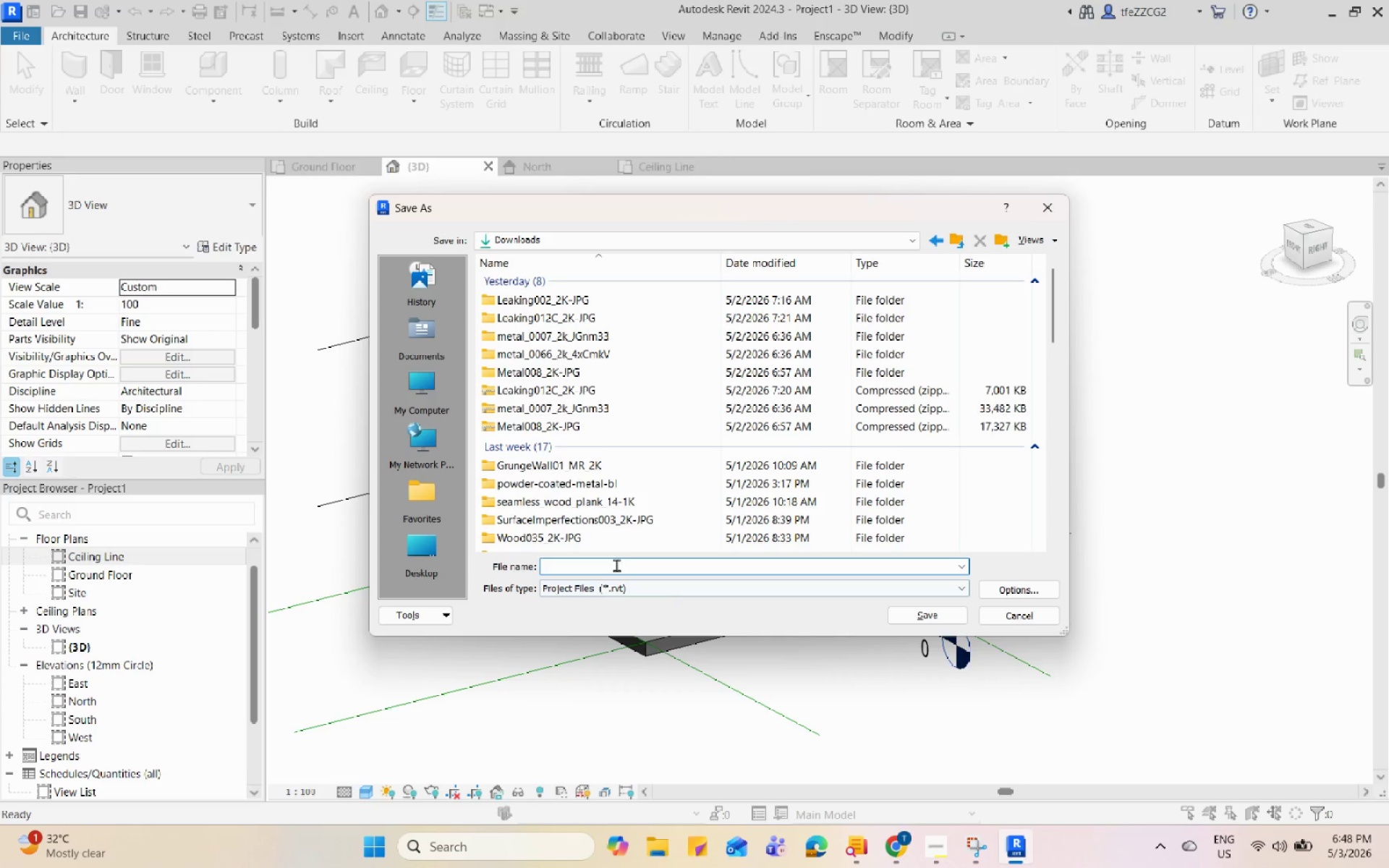 
left_click([616, 564])
 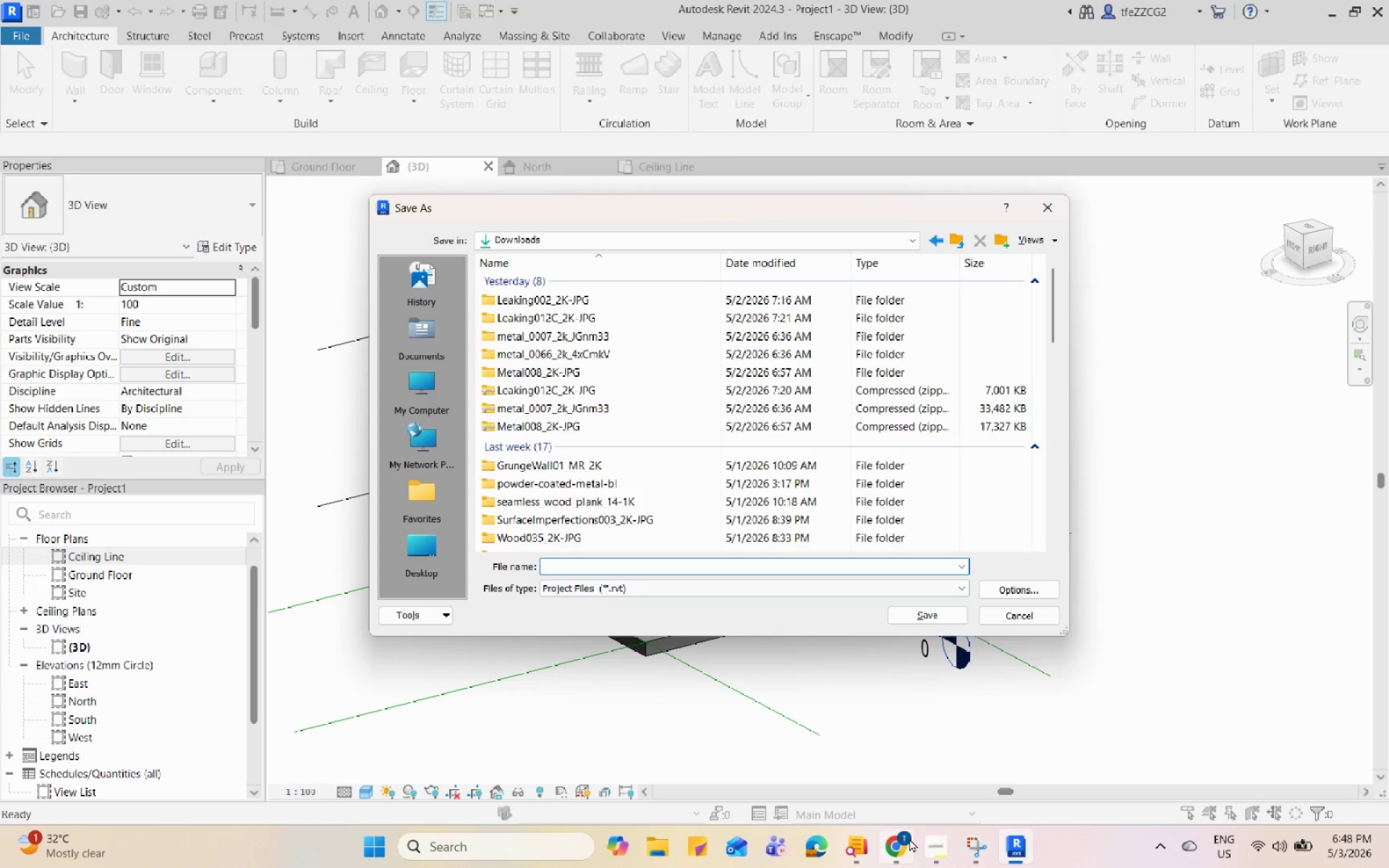 
left_click([930, 840])